 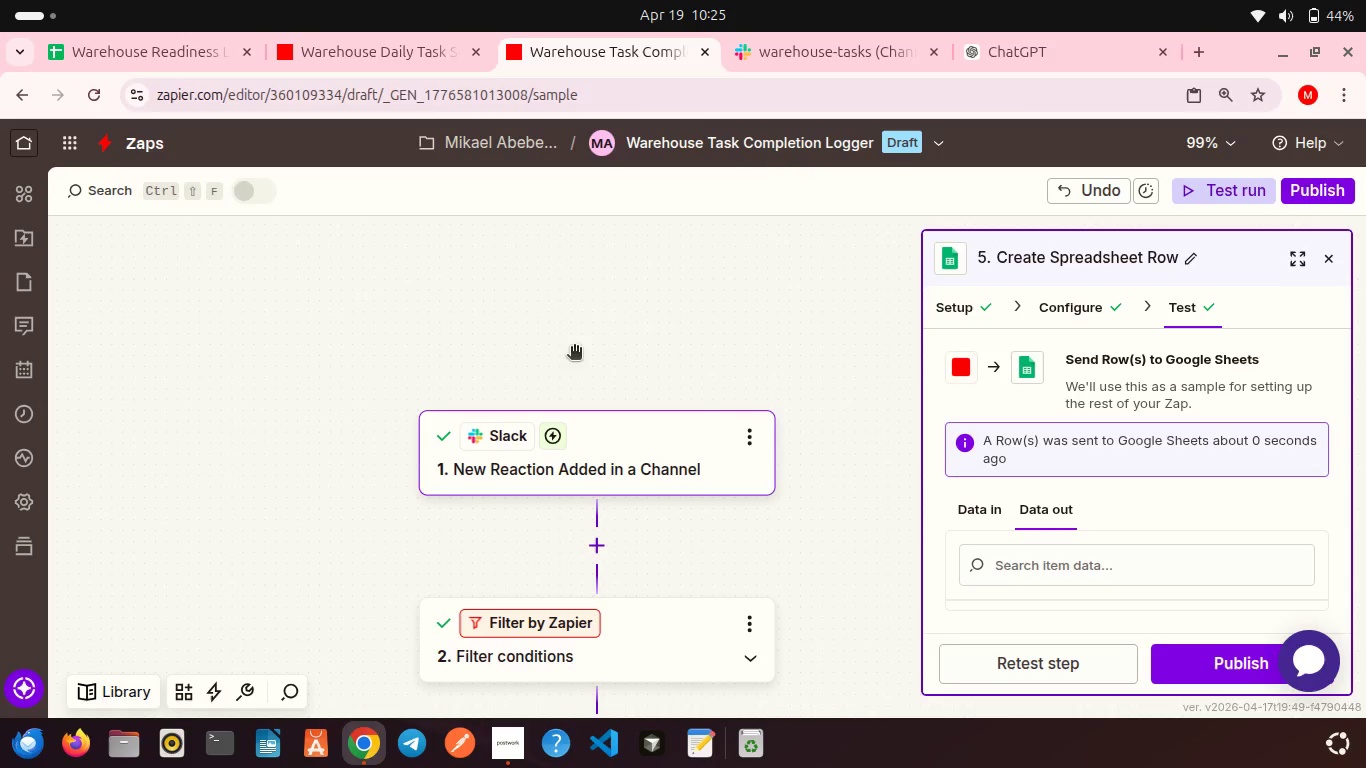 
left_click([785, 64])
 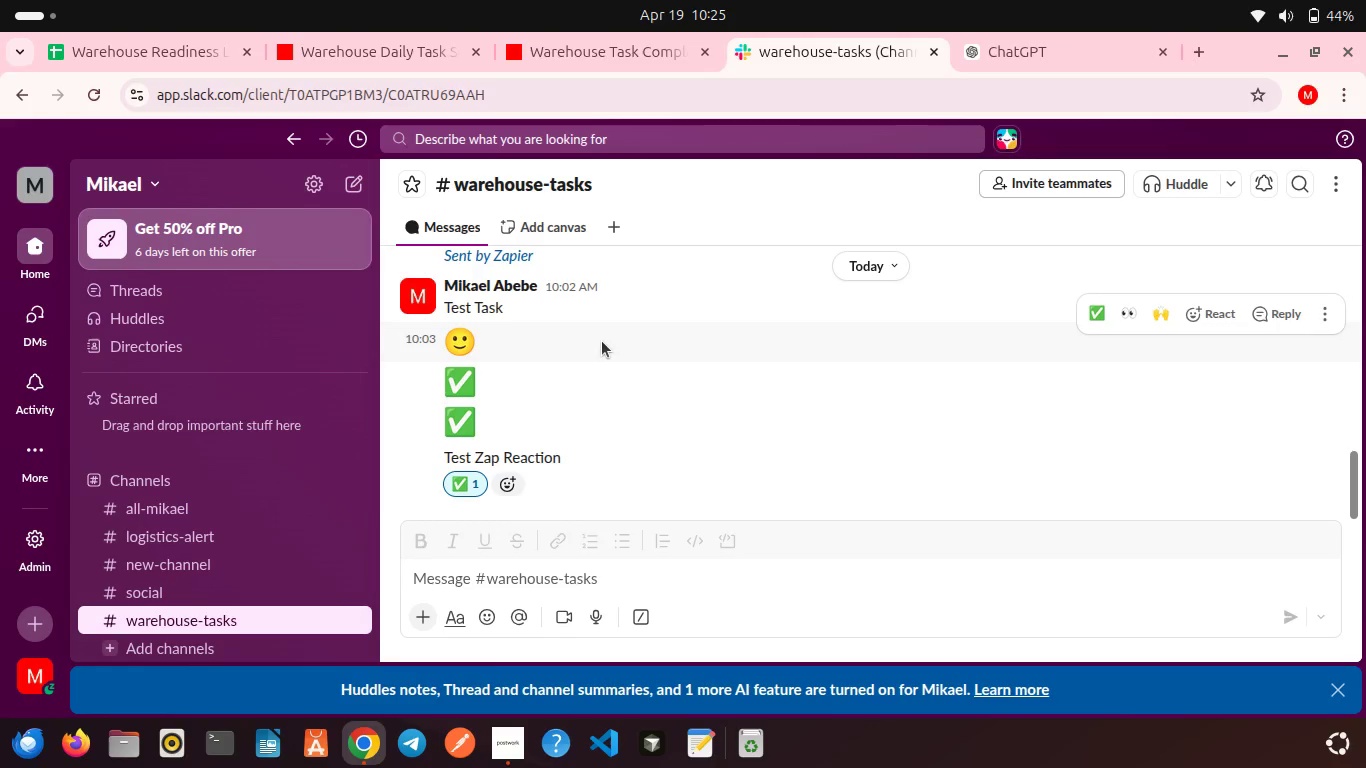 
scroll: coordinate [602, 341], scroll_direction: down, amount: 1.0
 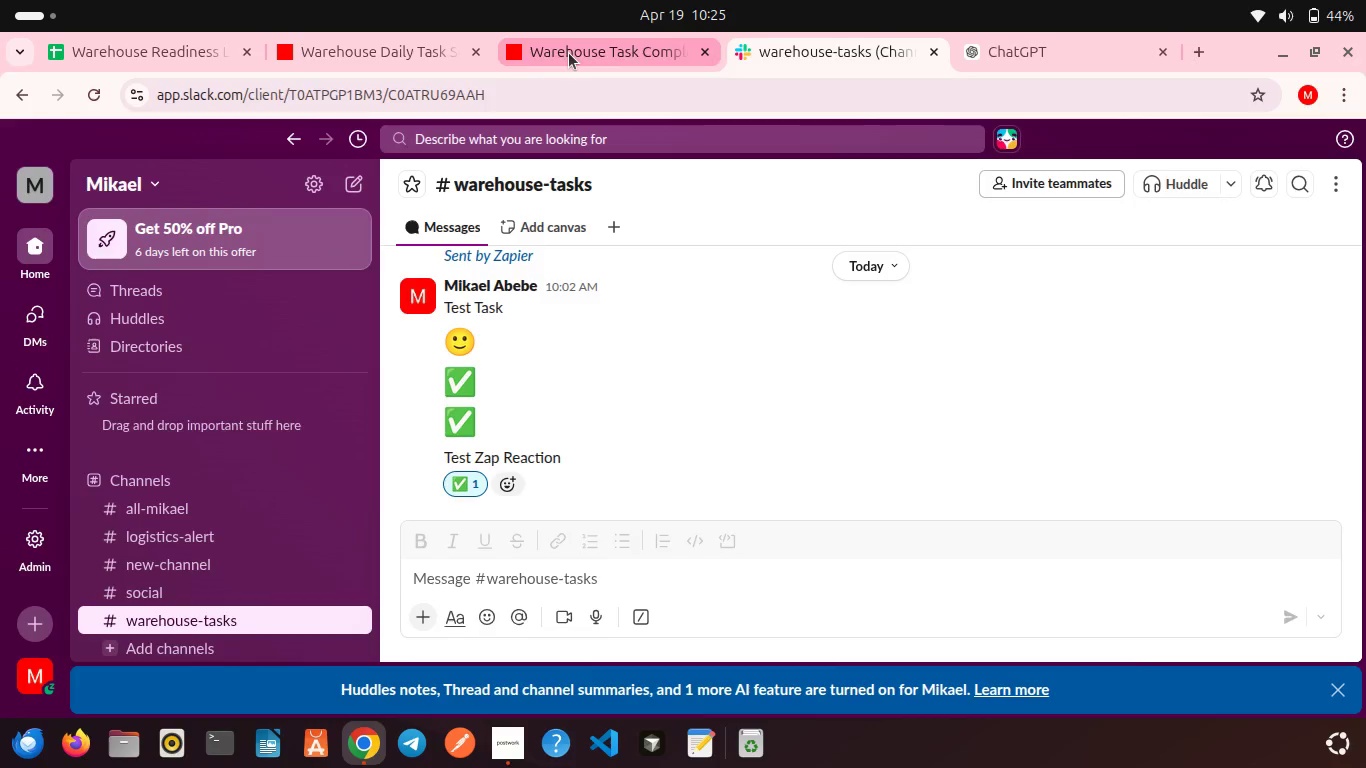 
left_click([569, 53])
 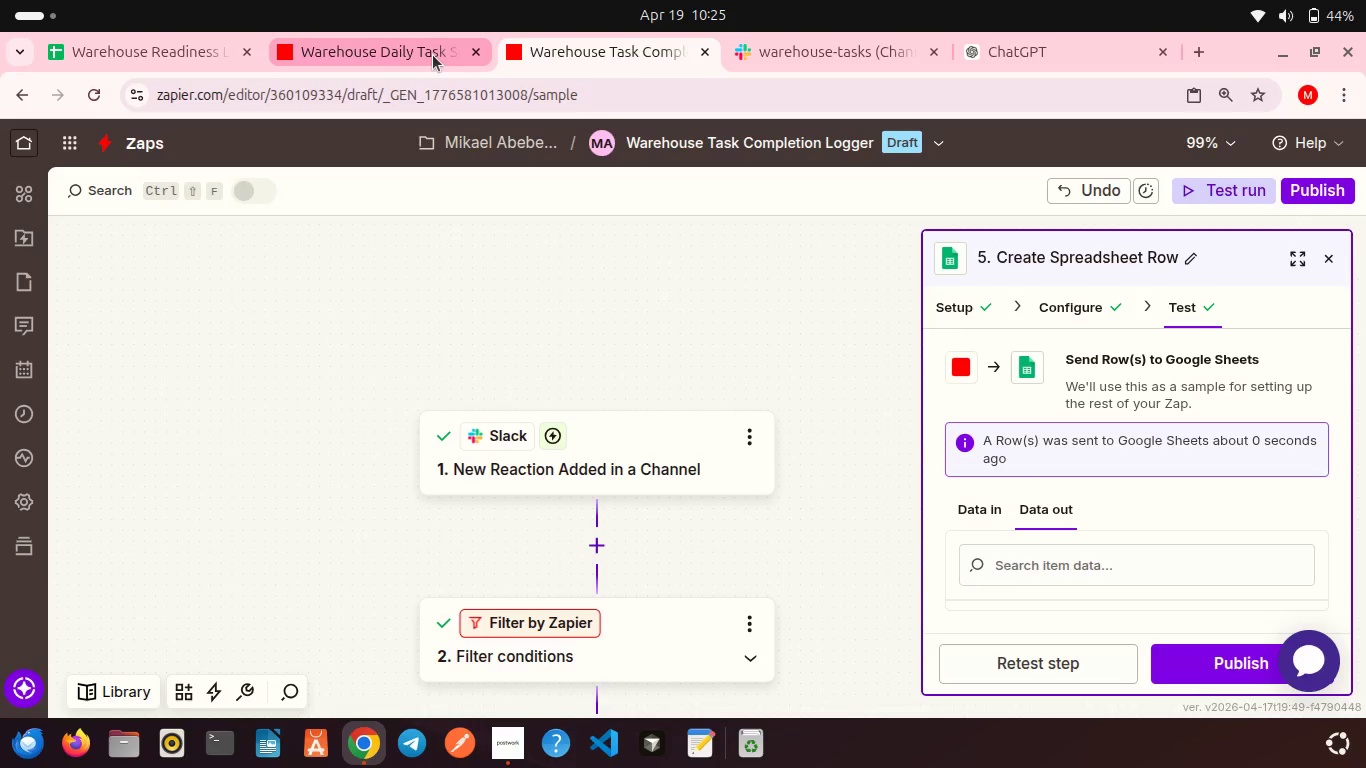 
left_click([433, 55])
 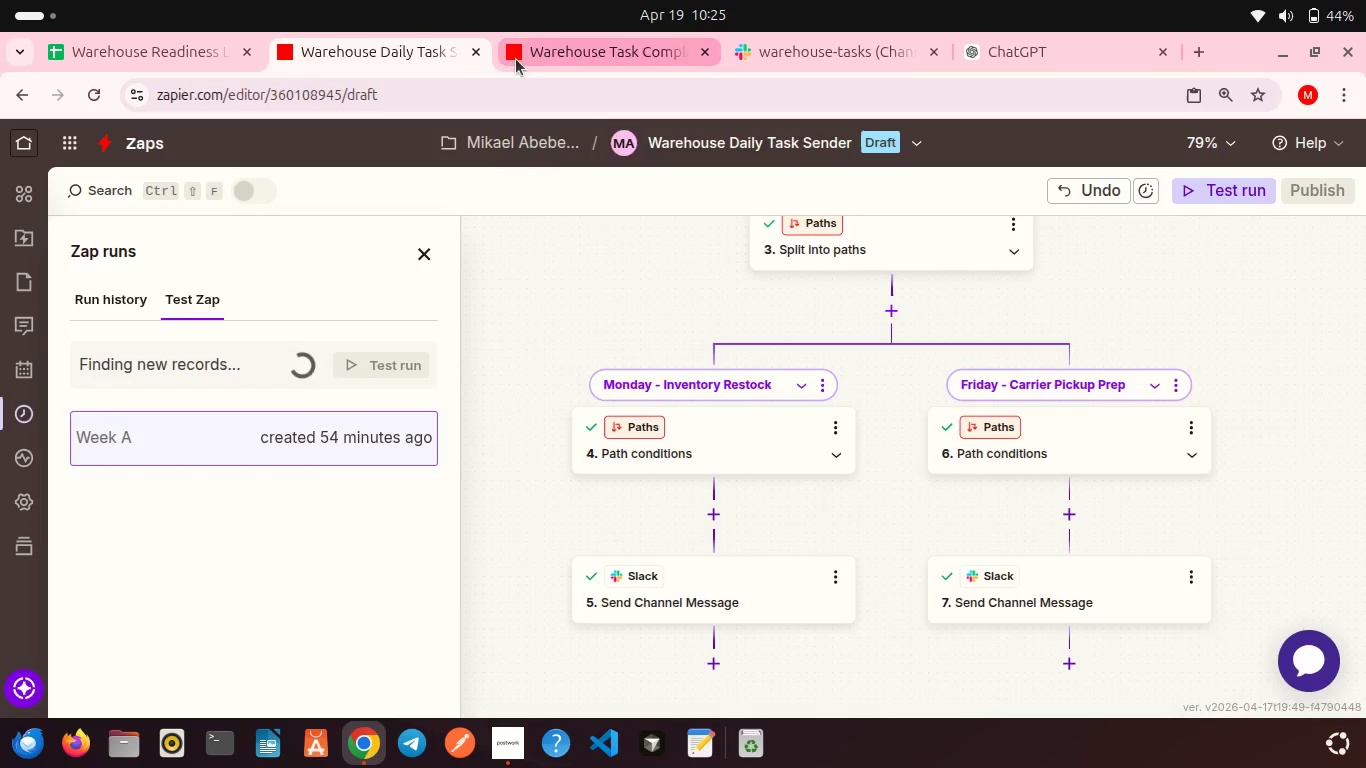 
left_click([516, 59])
 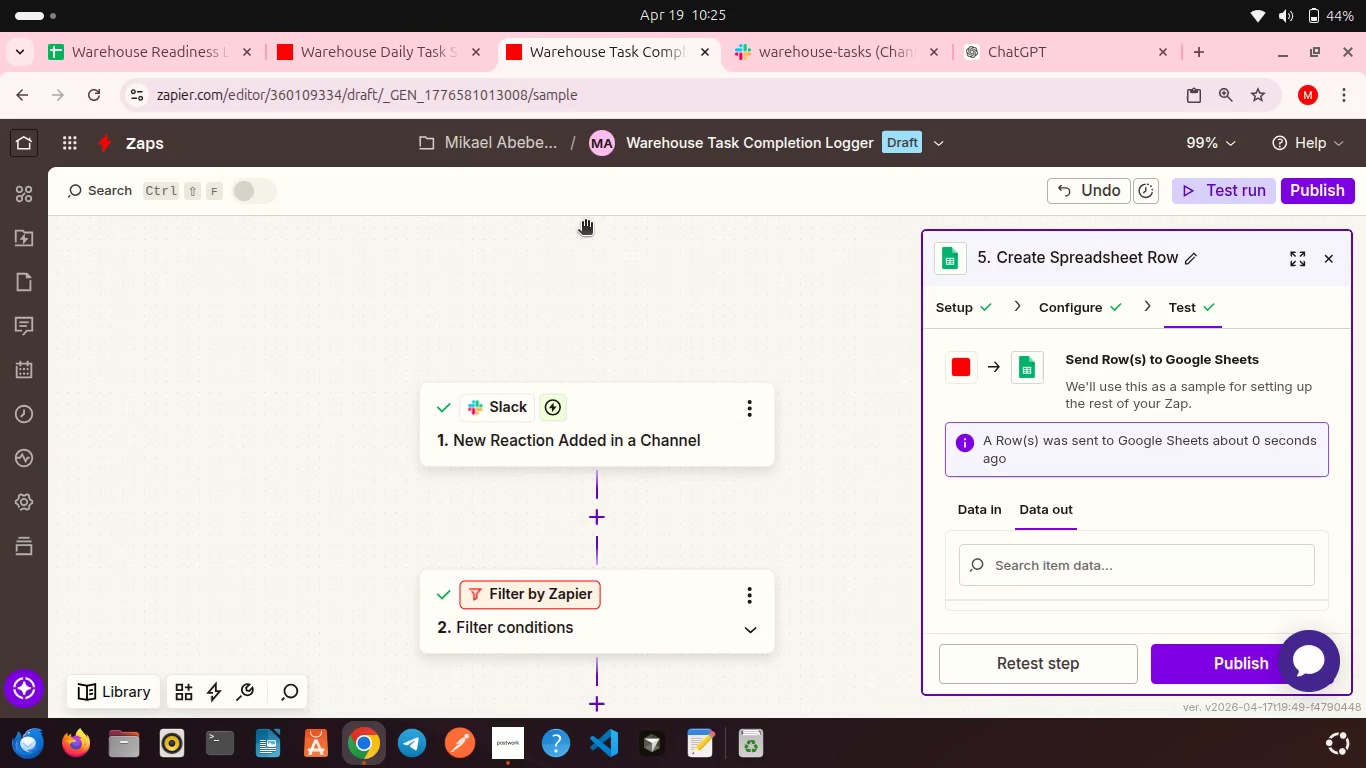 
scroll: coordinate [585, 223], scroll_direction: down, amount: 3.0
 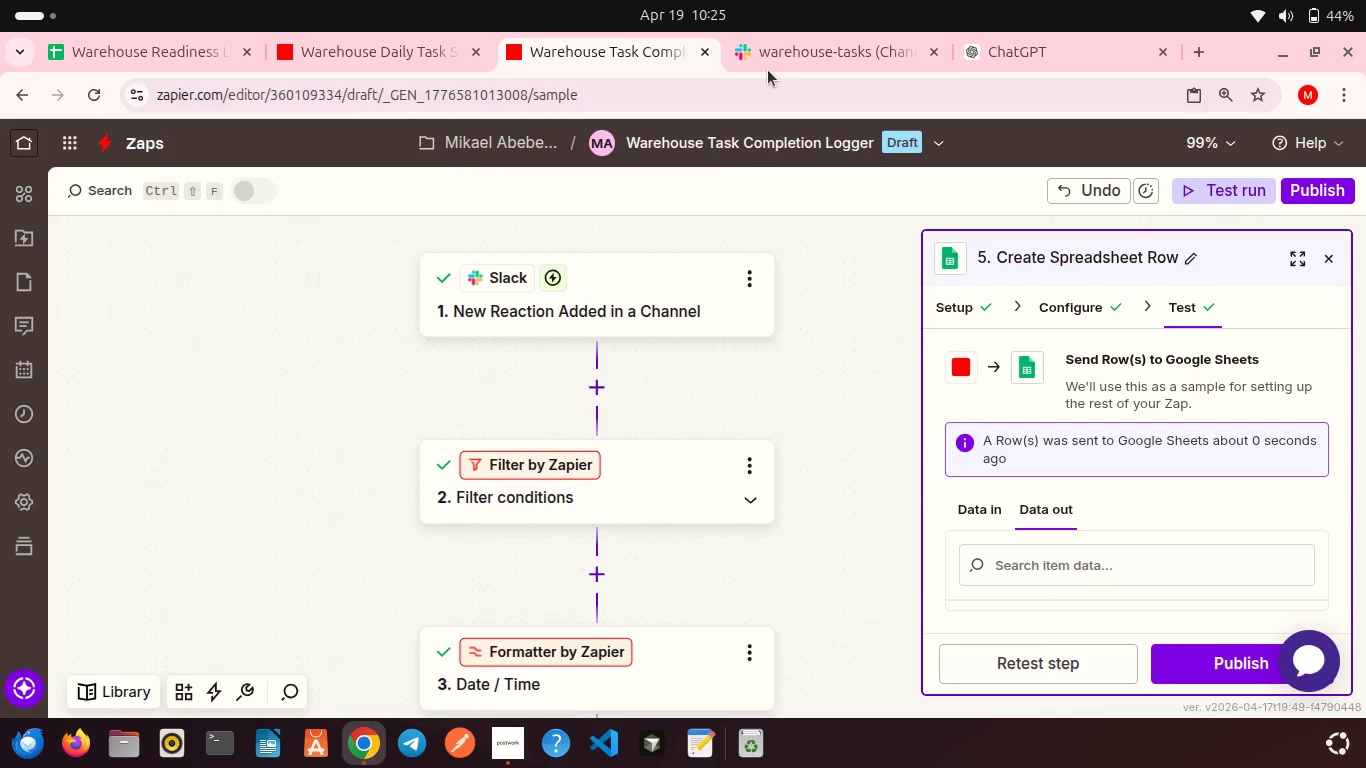 
left_click([768, 70])
 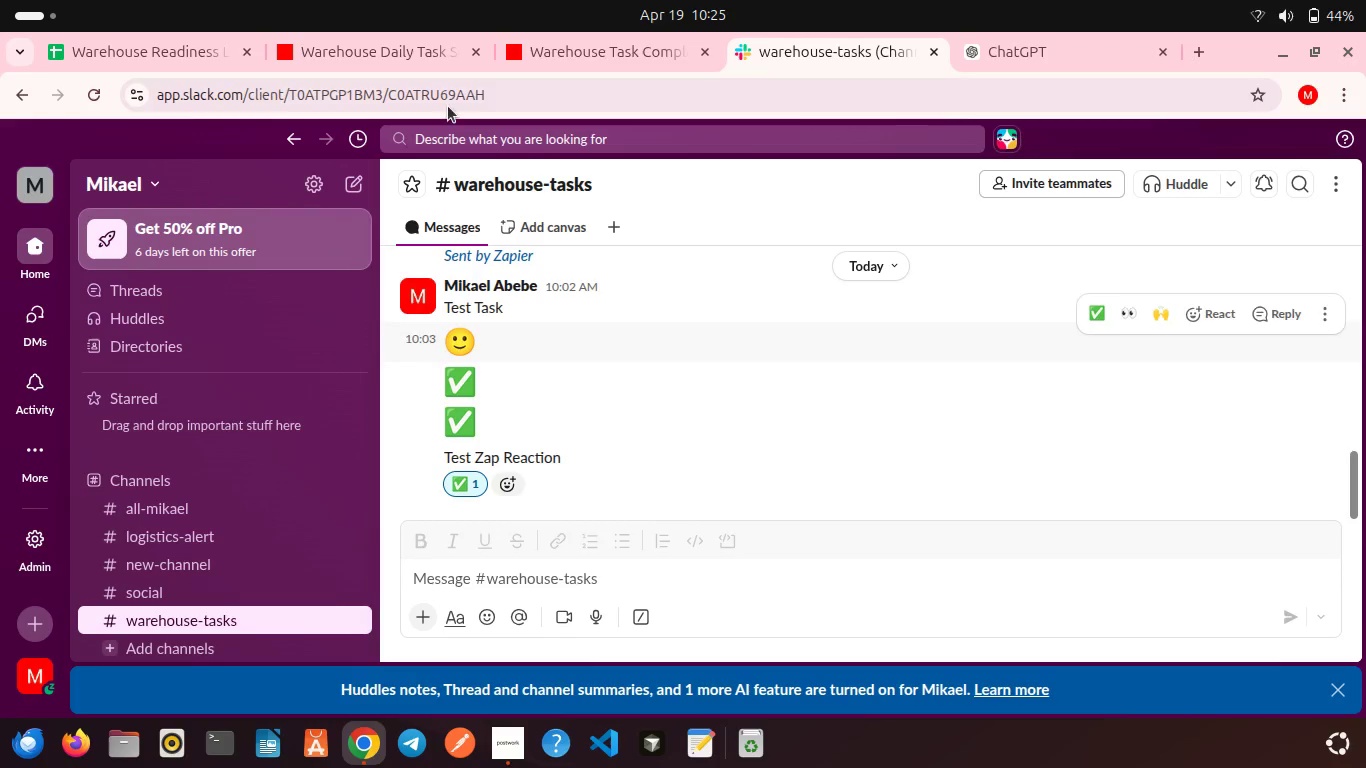 